 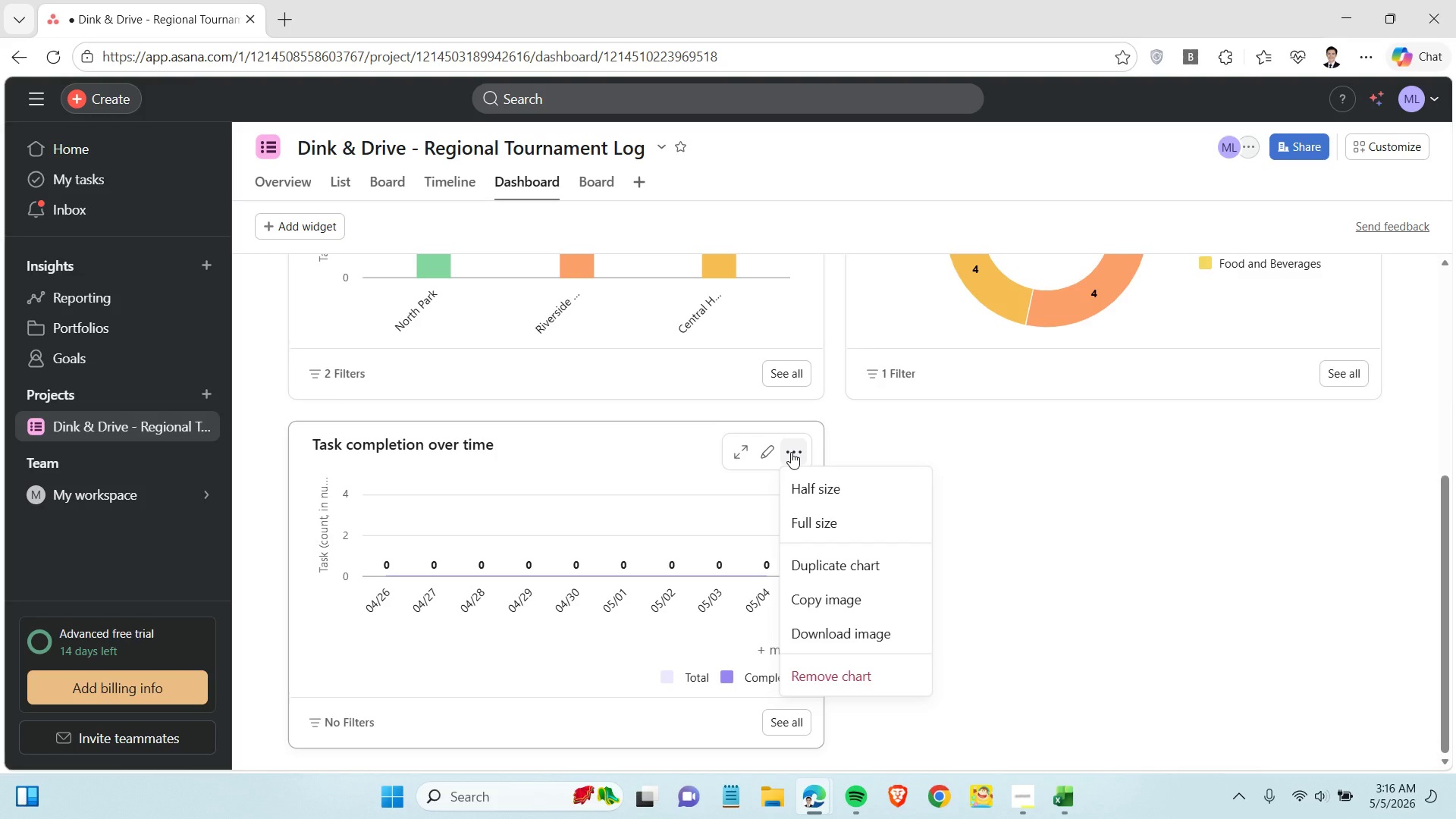 
left_click([771, 450])
 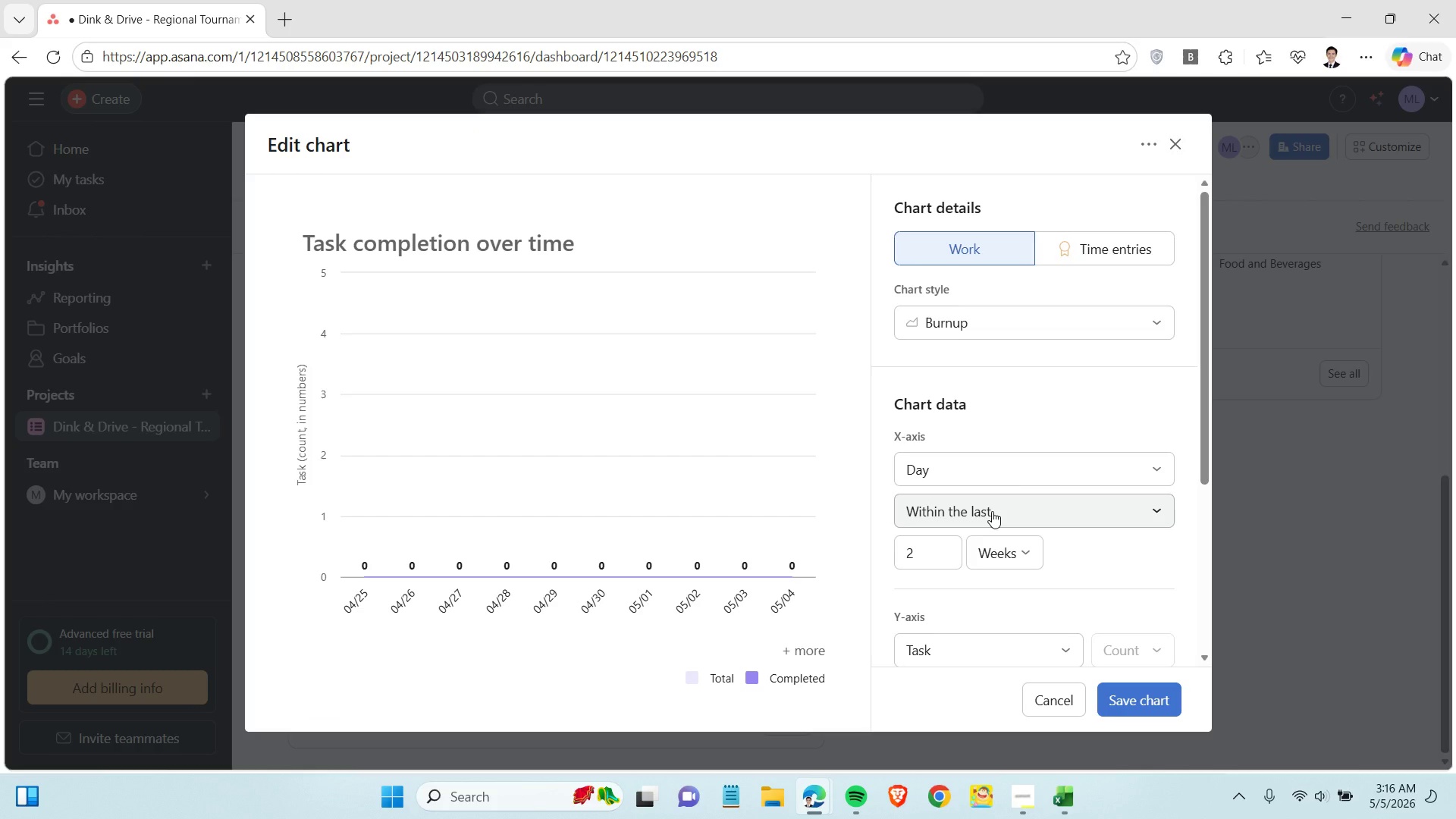 
left_click([987, 476])
 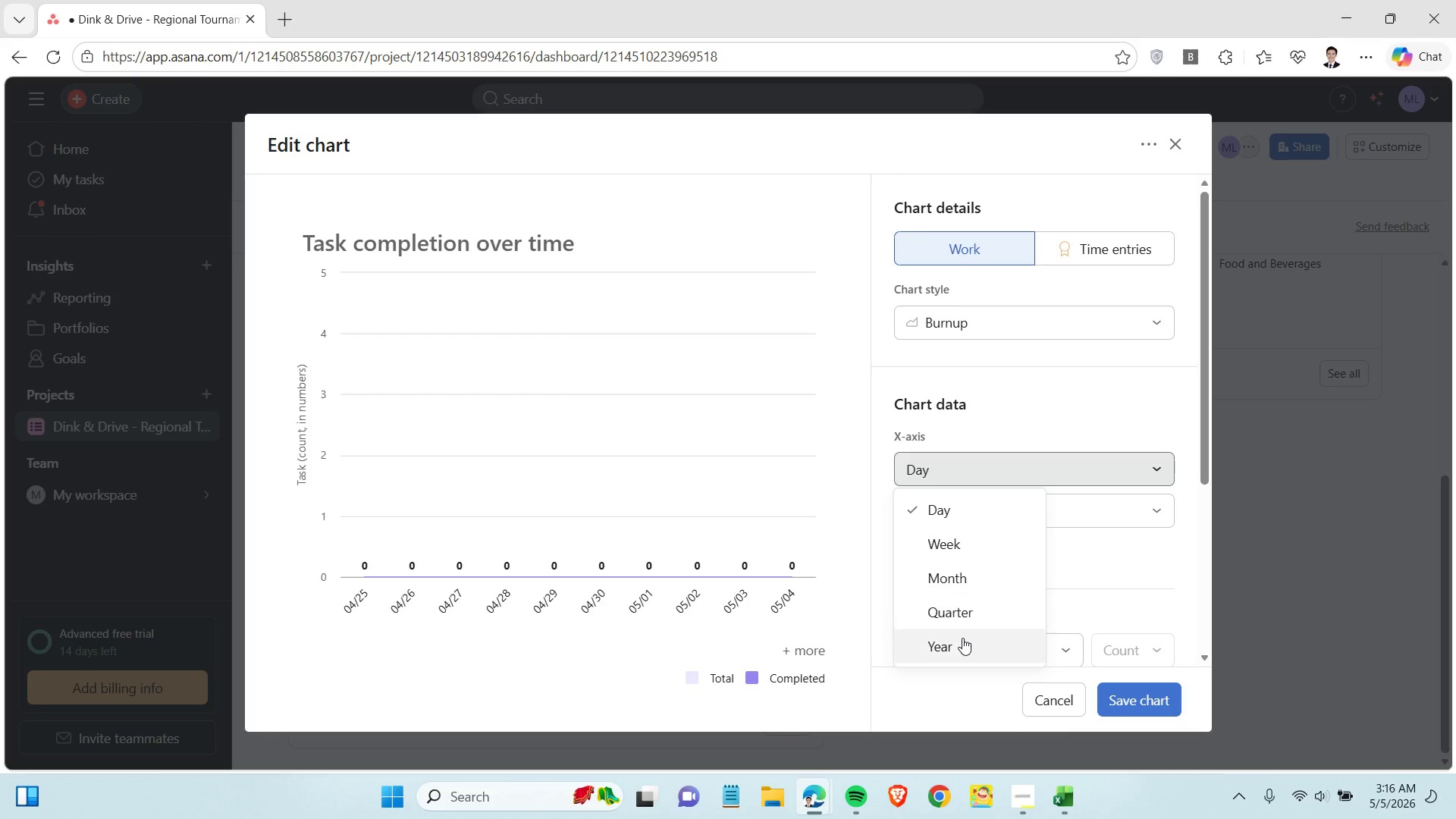 
left_click([962, 639])
 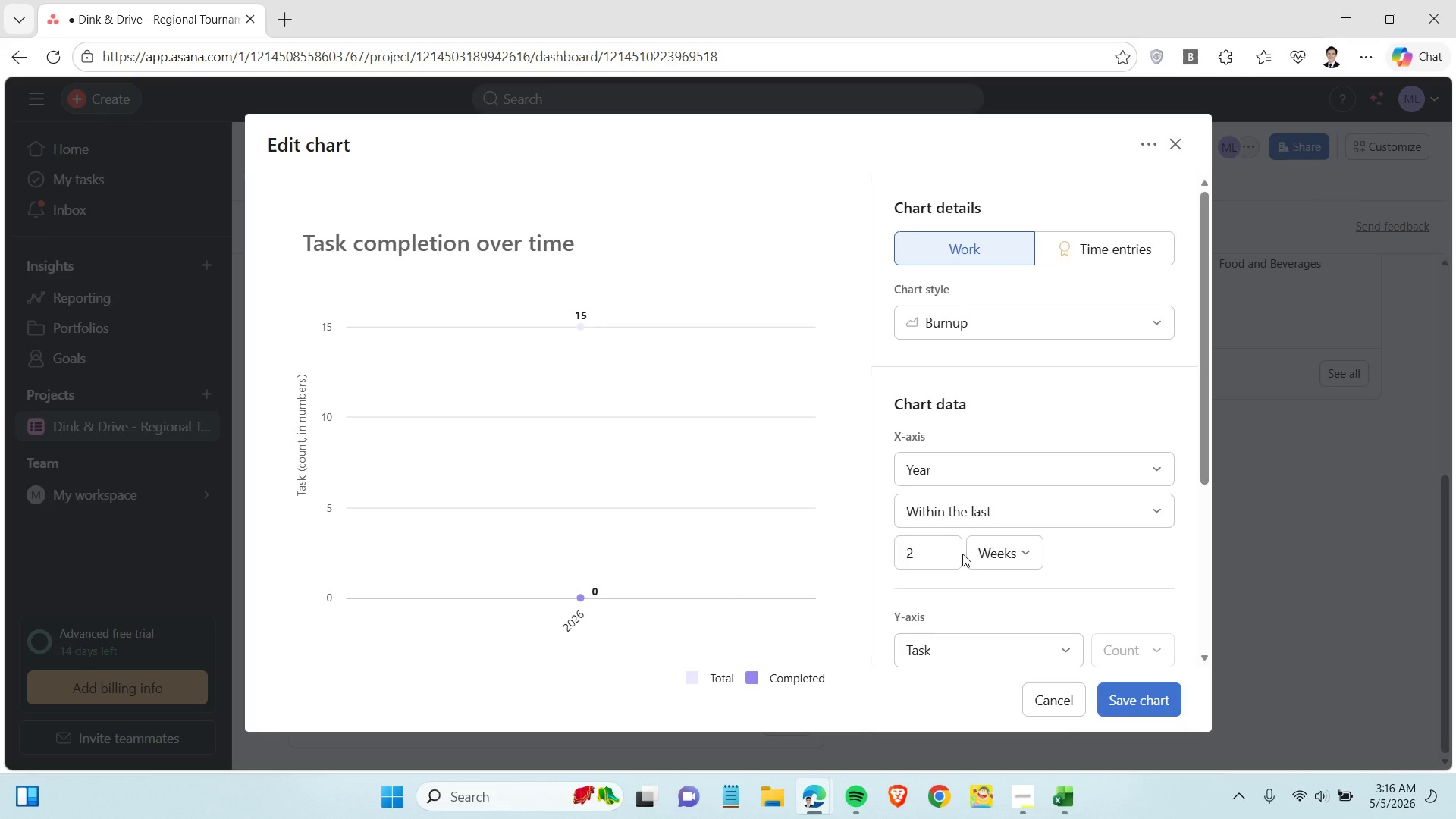 
left_click([958, 464])
 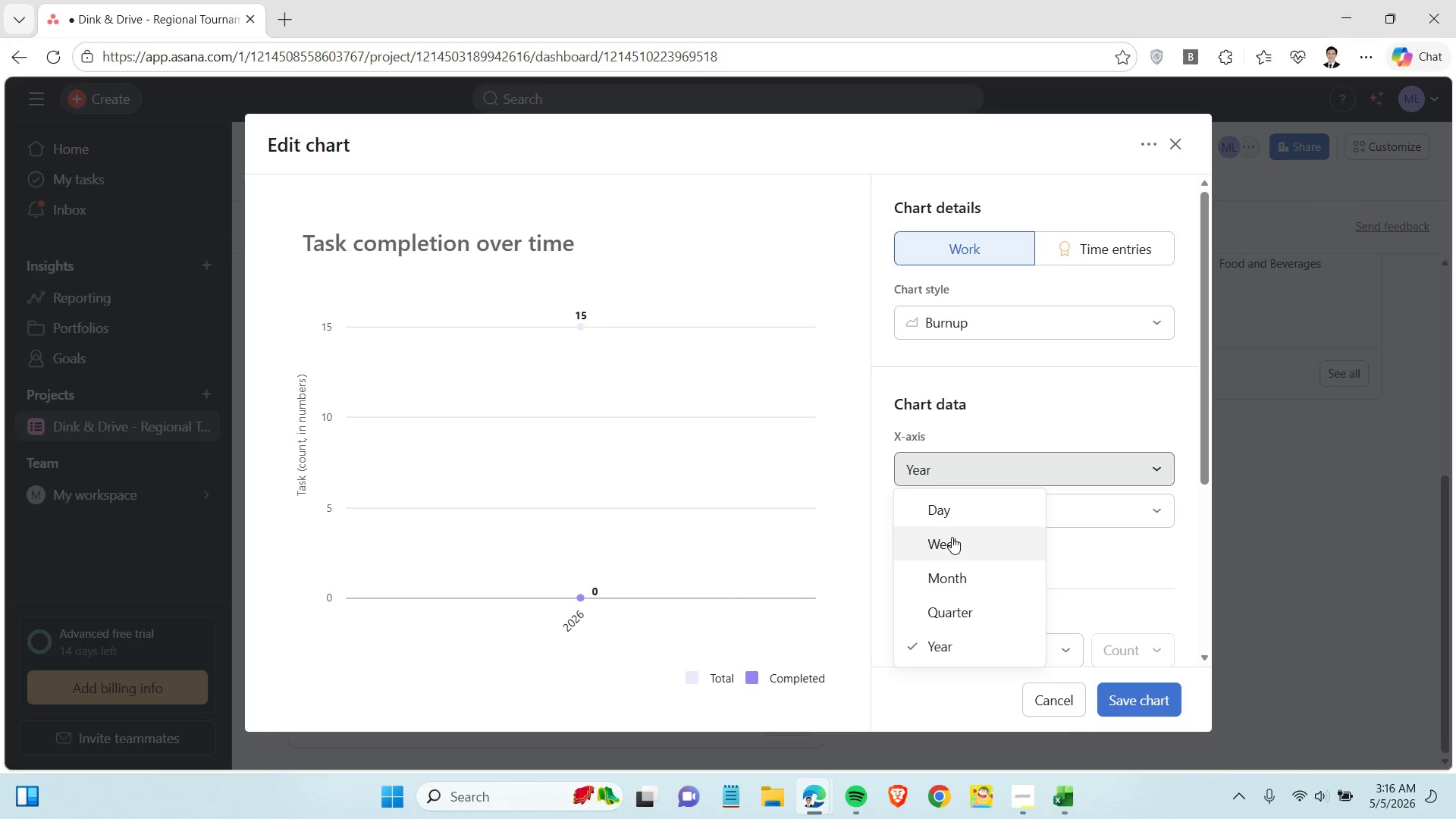 
left_click([952, 537])
 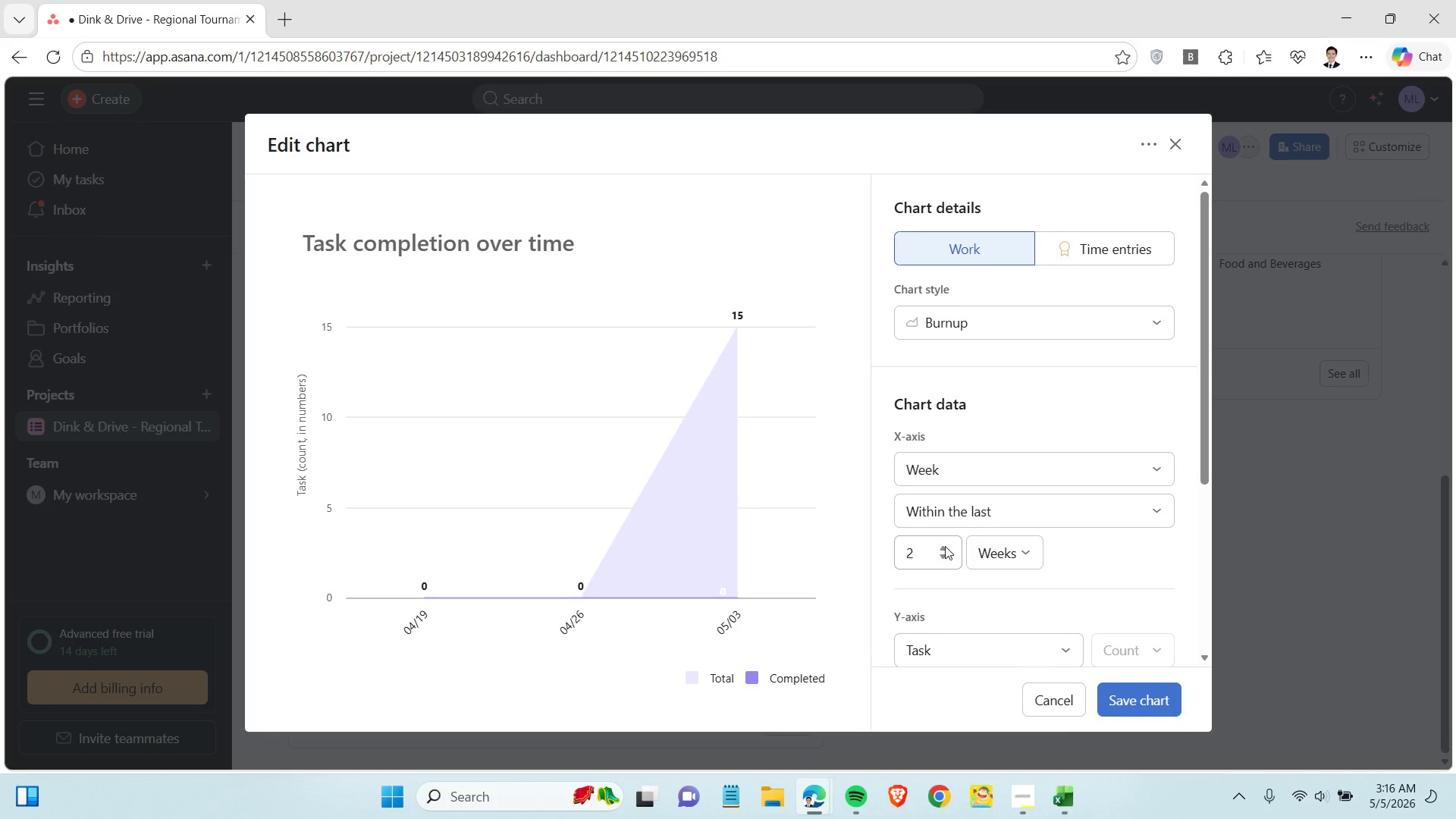 
left_click([956, 513])
 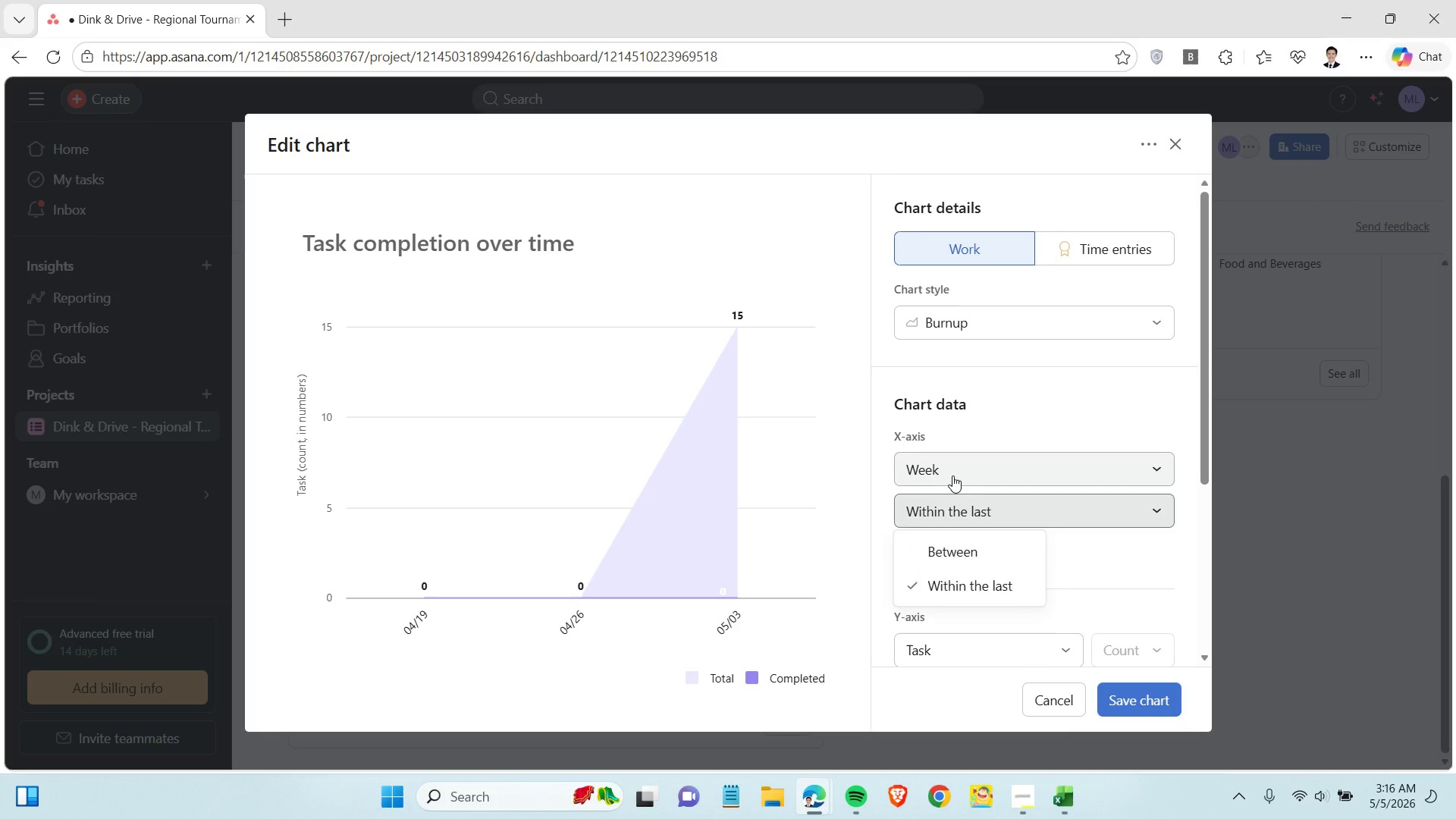 
left_click([953, 474])
 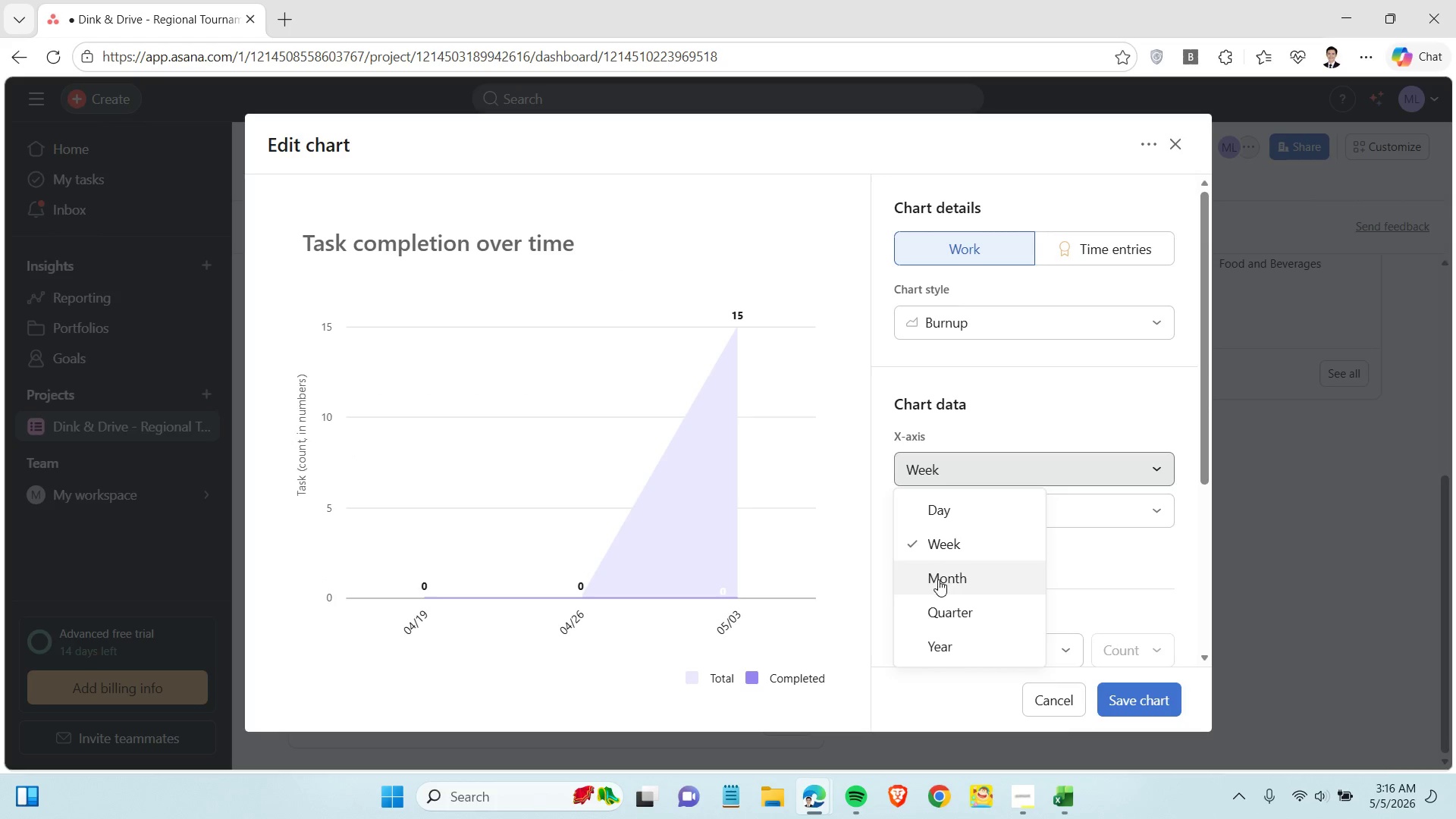 
left_click([938, 579])
 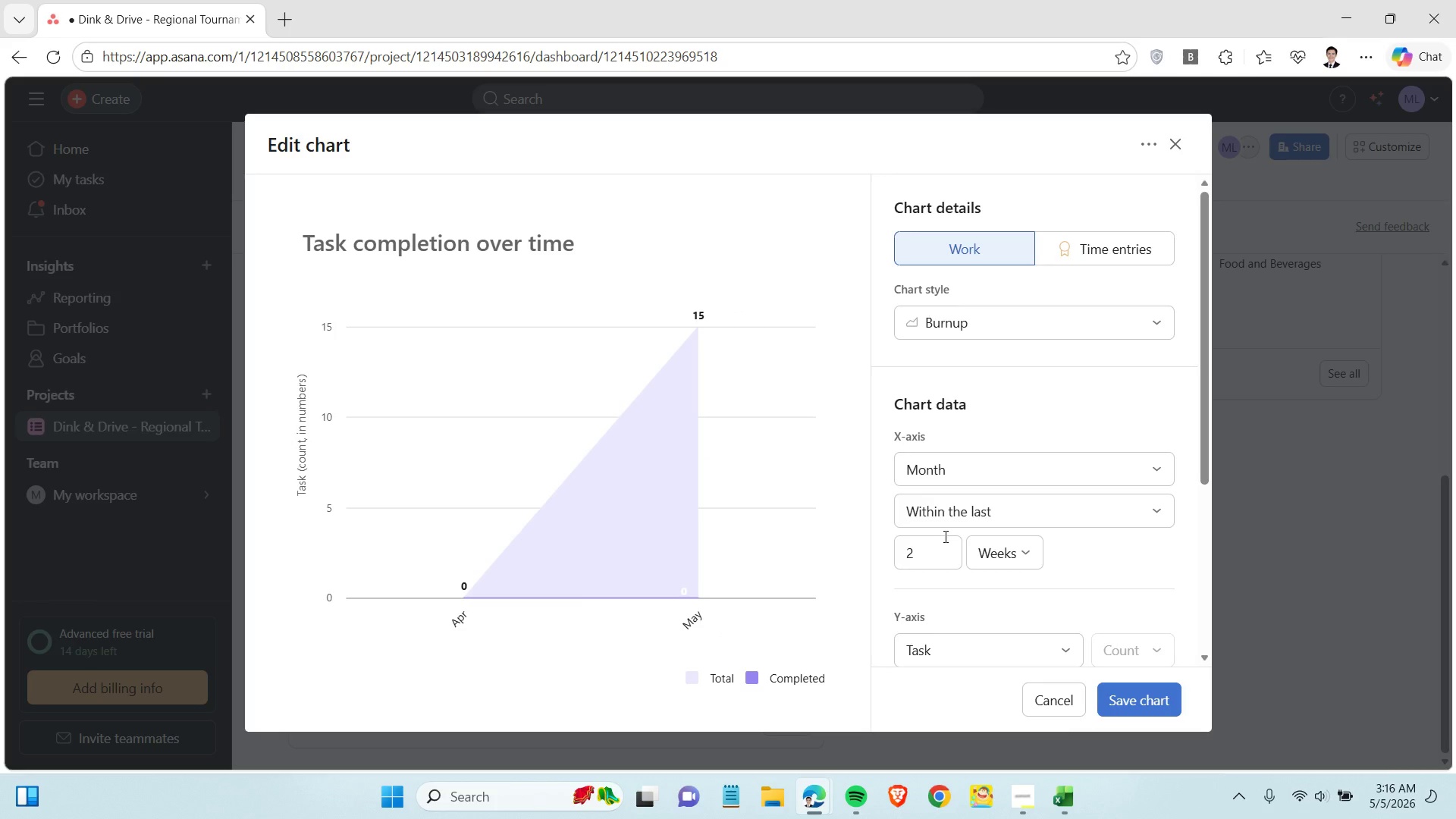 
left_click([984, 318])
 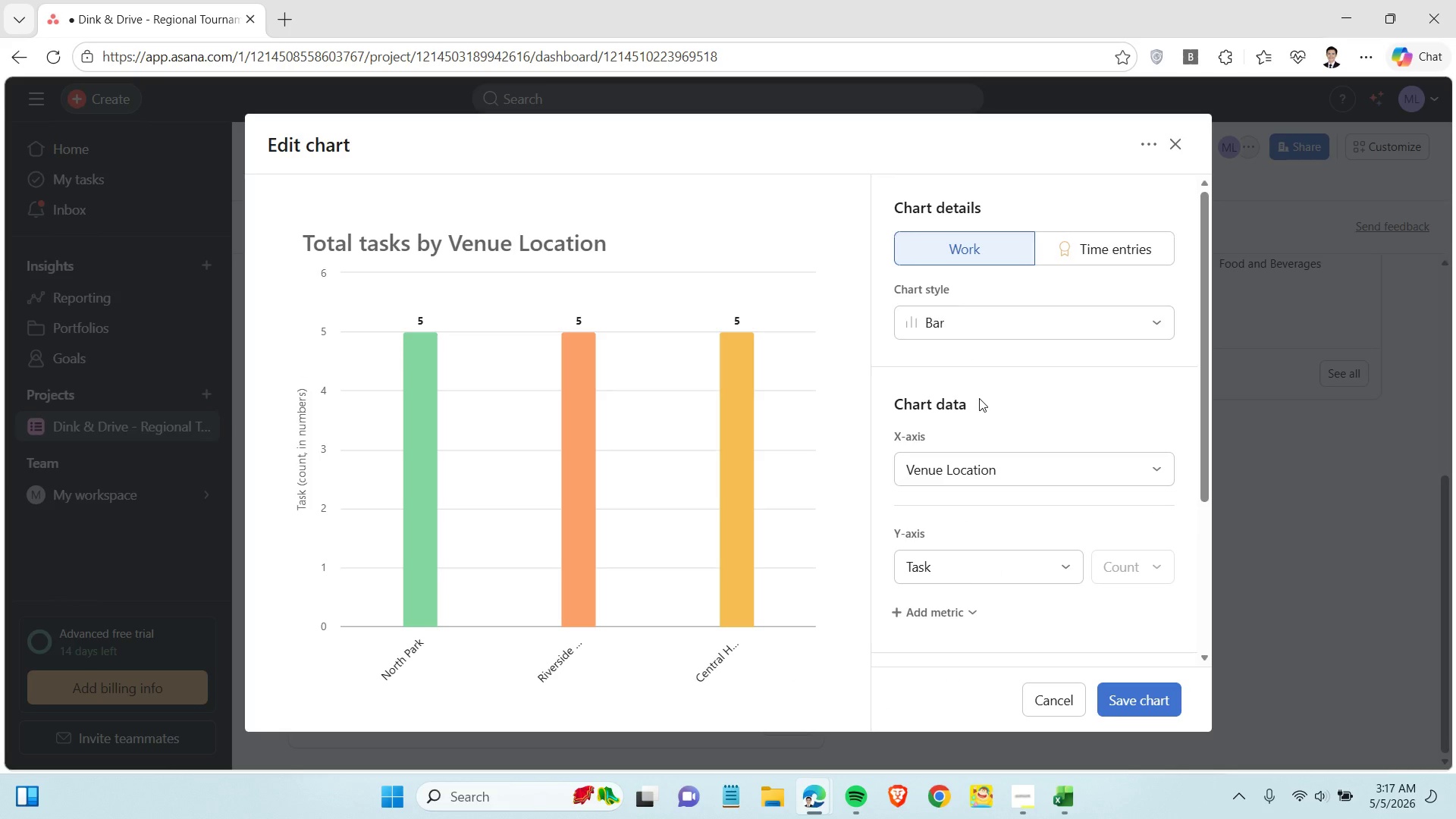 
wait(5.3)
 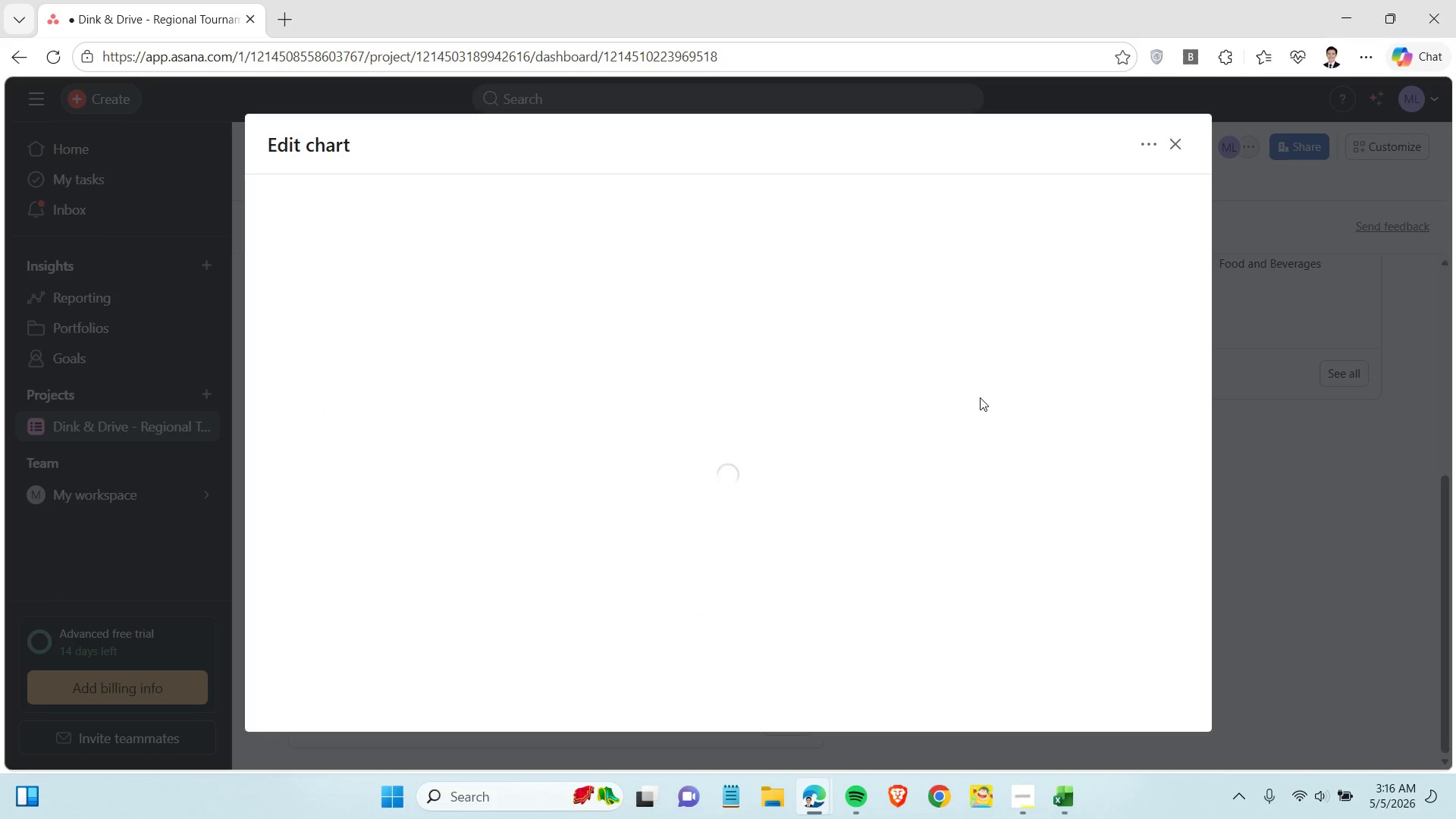 
left_click([981, 327])
 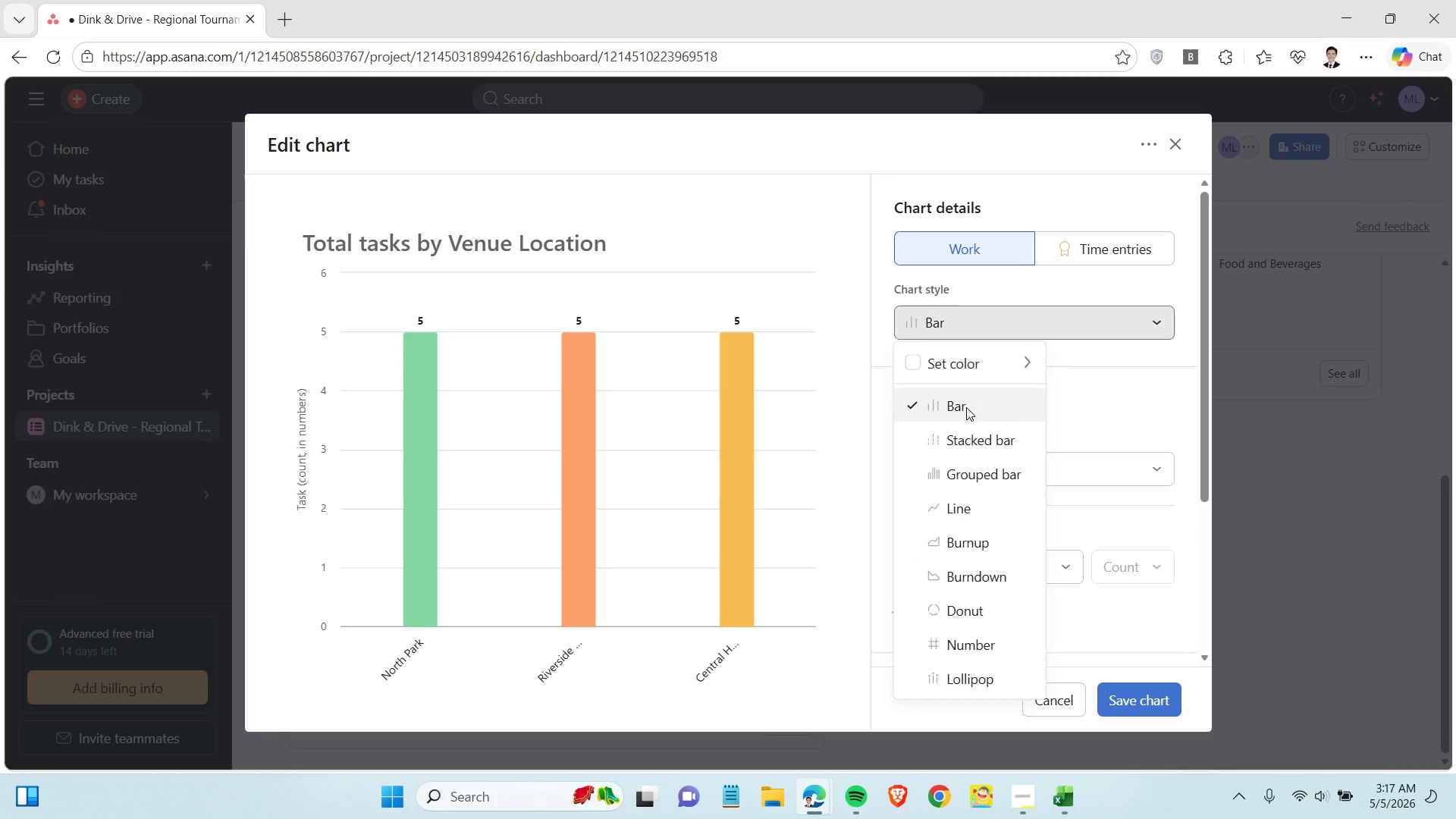 
left_click([966, 407])
 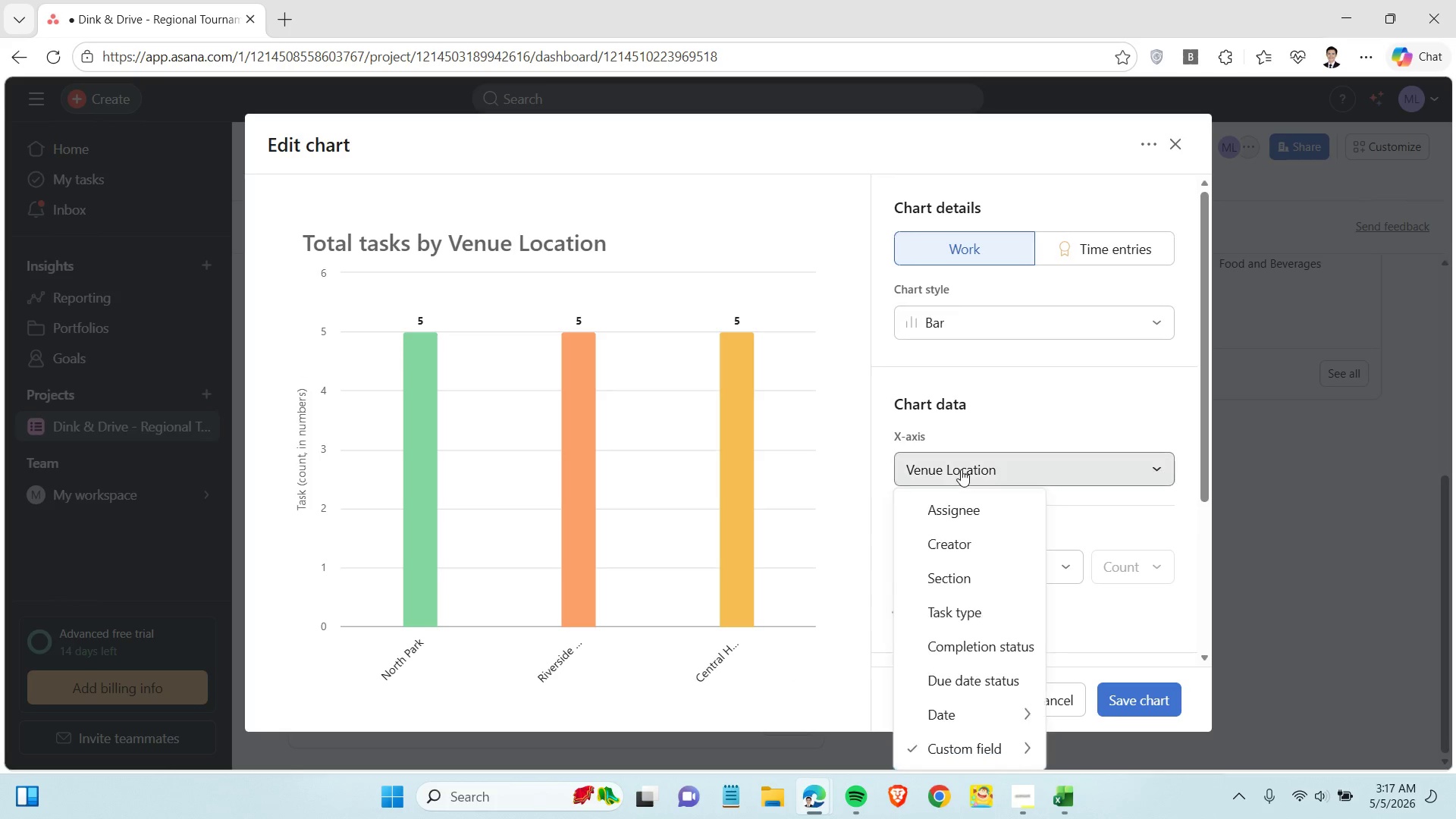 
left_click([961, 469])
 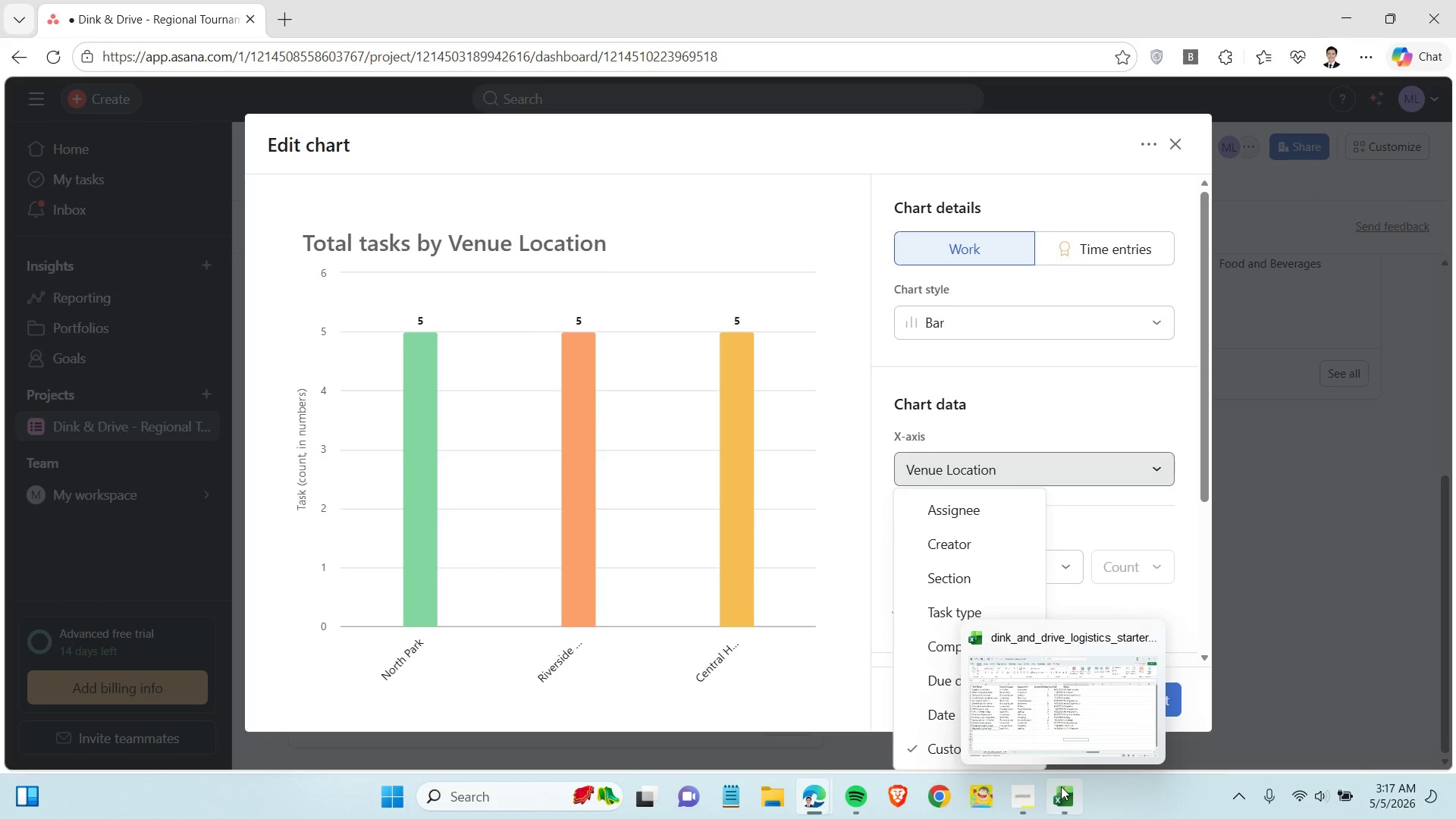 
wait(6.5)
 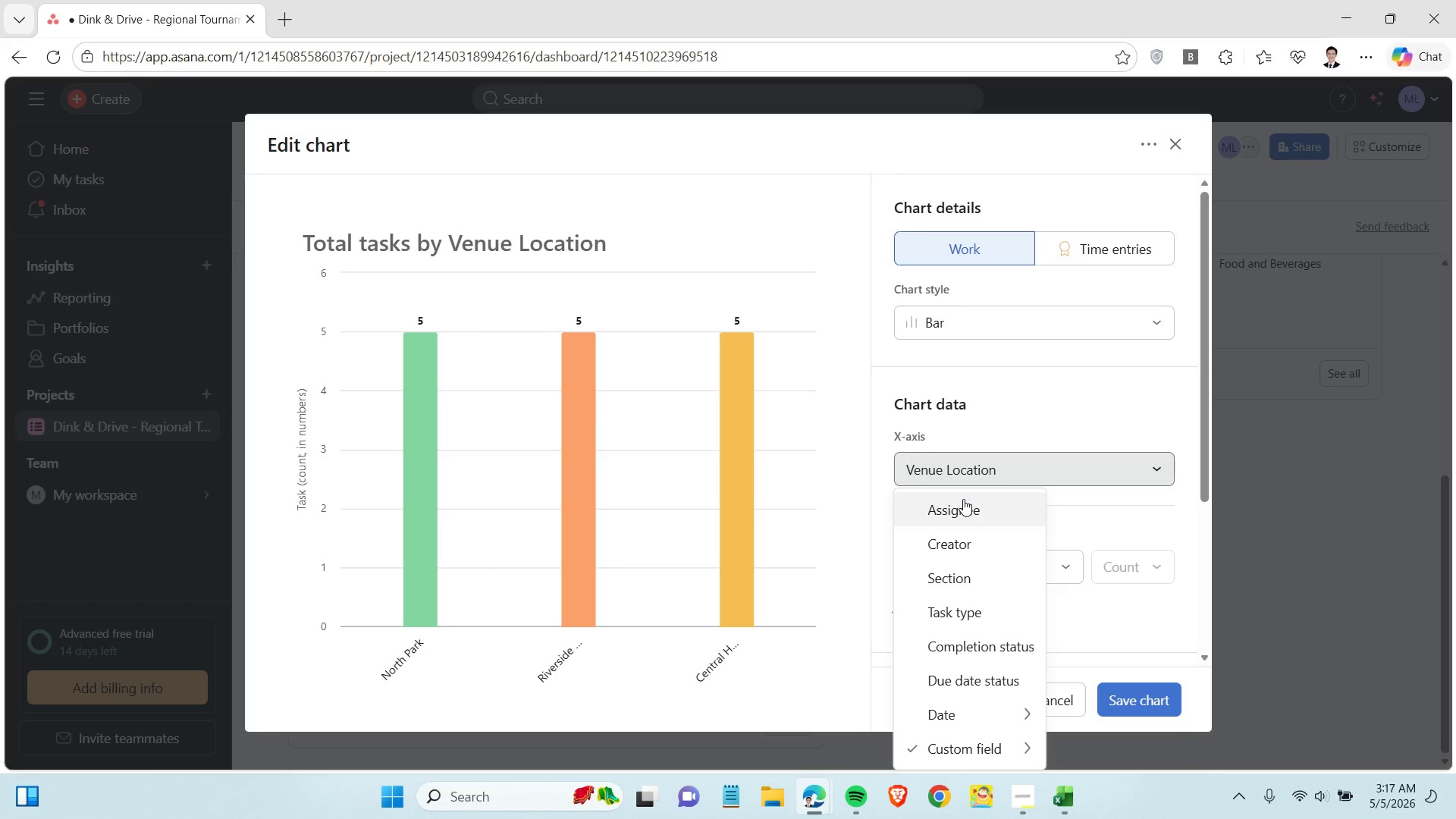 
left_click([944, 614])
 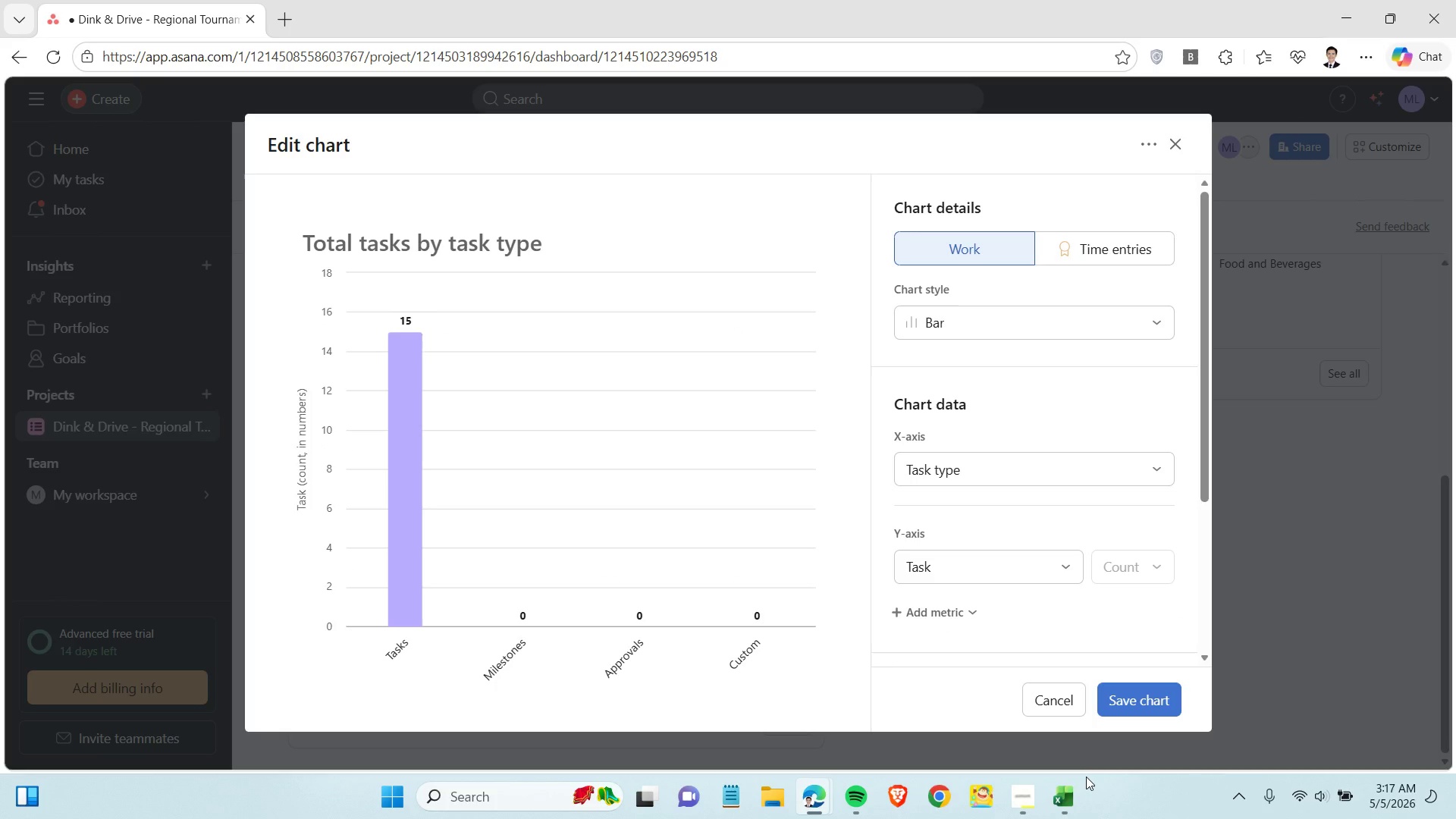 
left_click([1072, 794])
 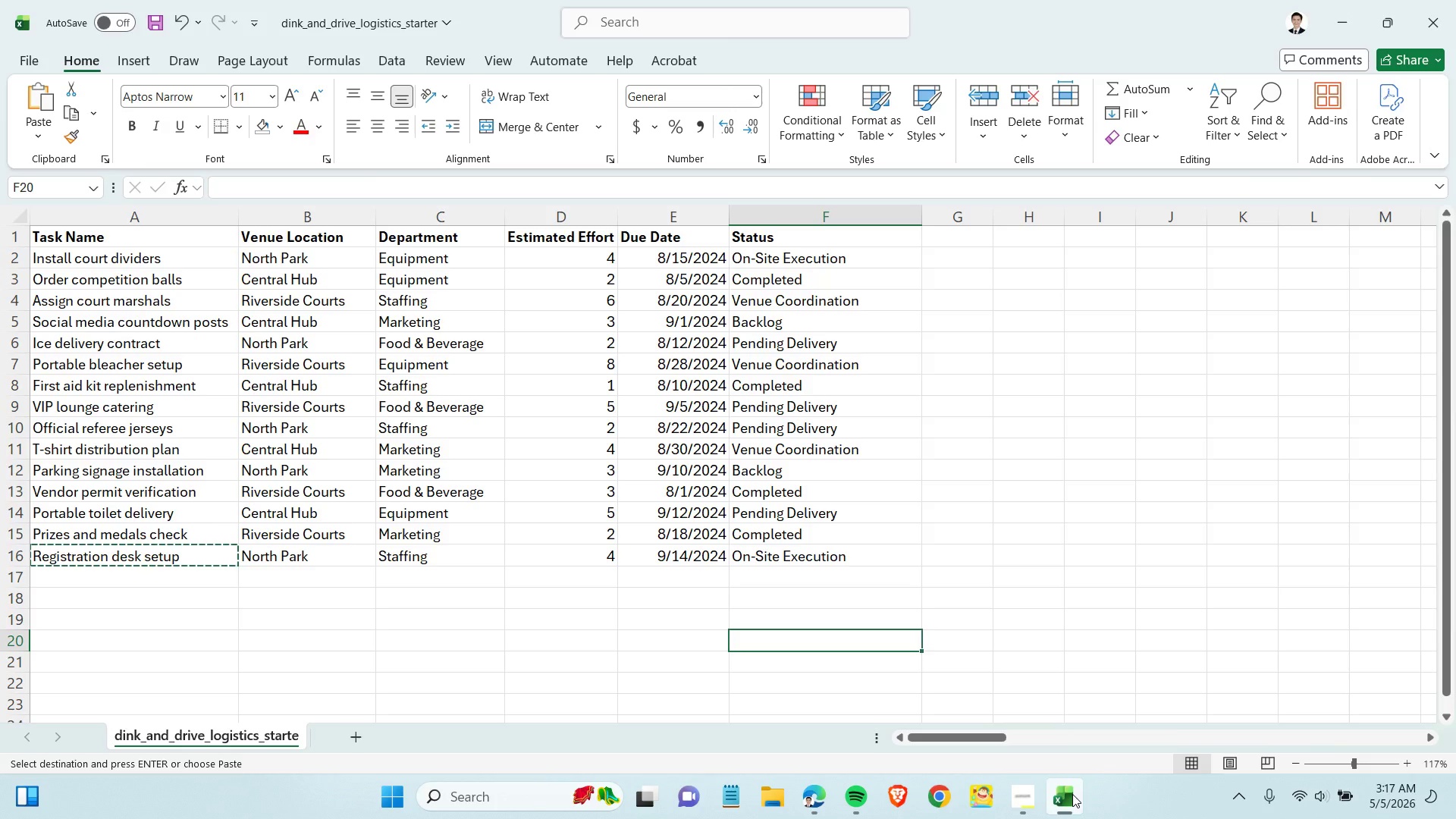 
left_click([1016, 802])